 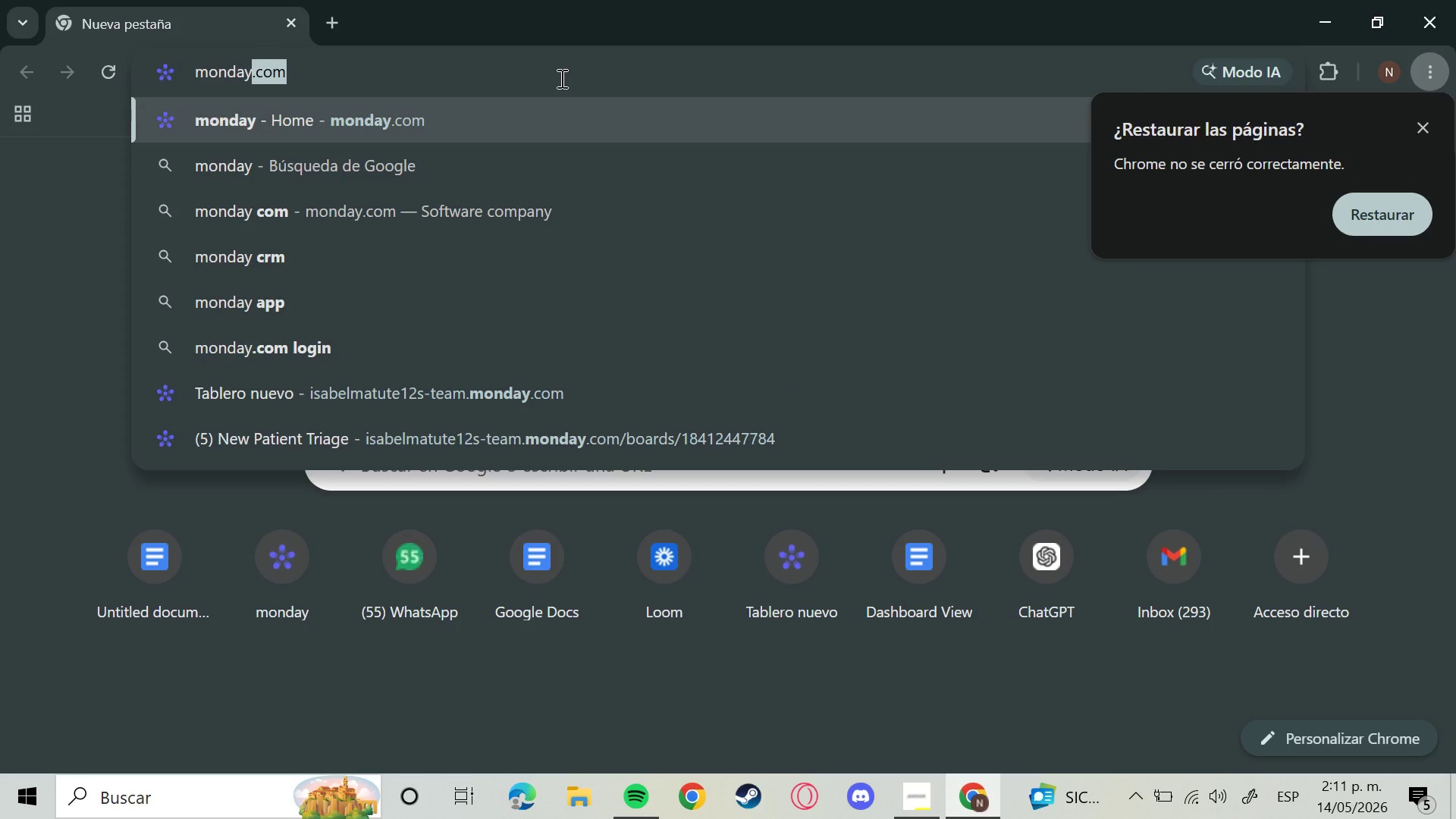 
key(Enter)
 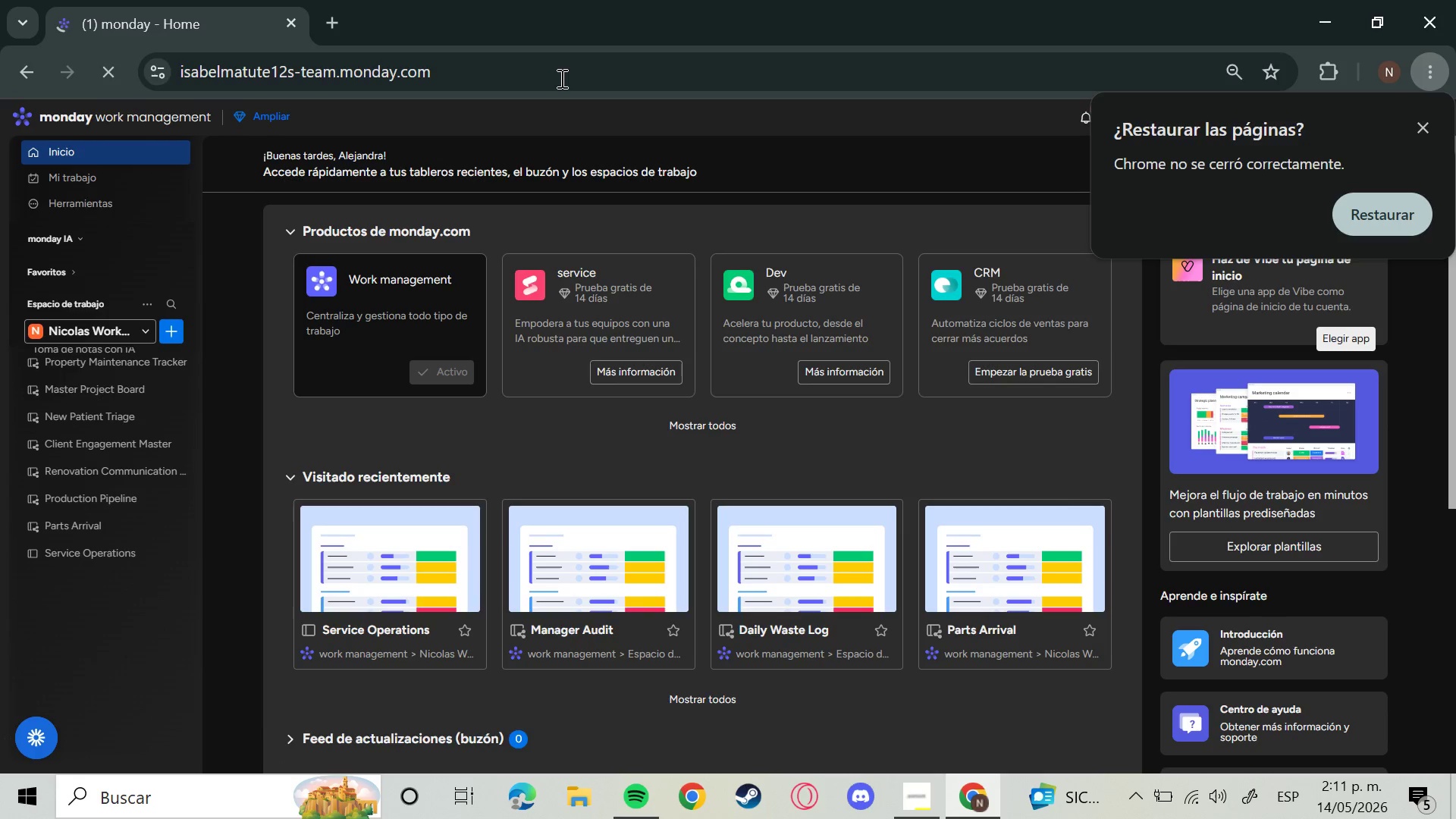 
wait(17.08)
 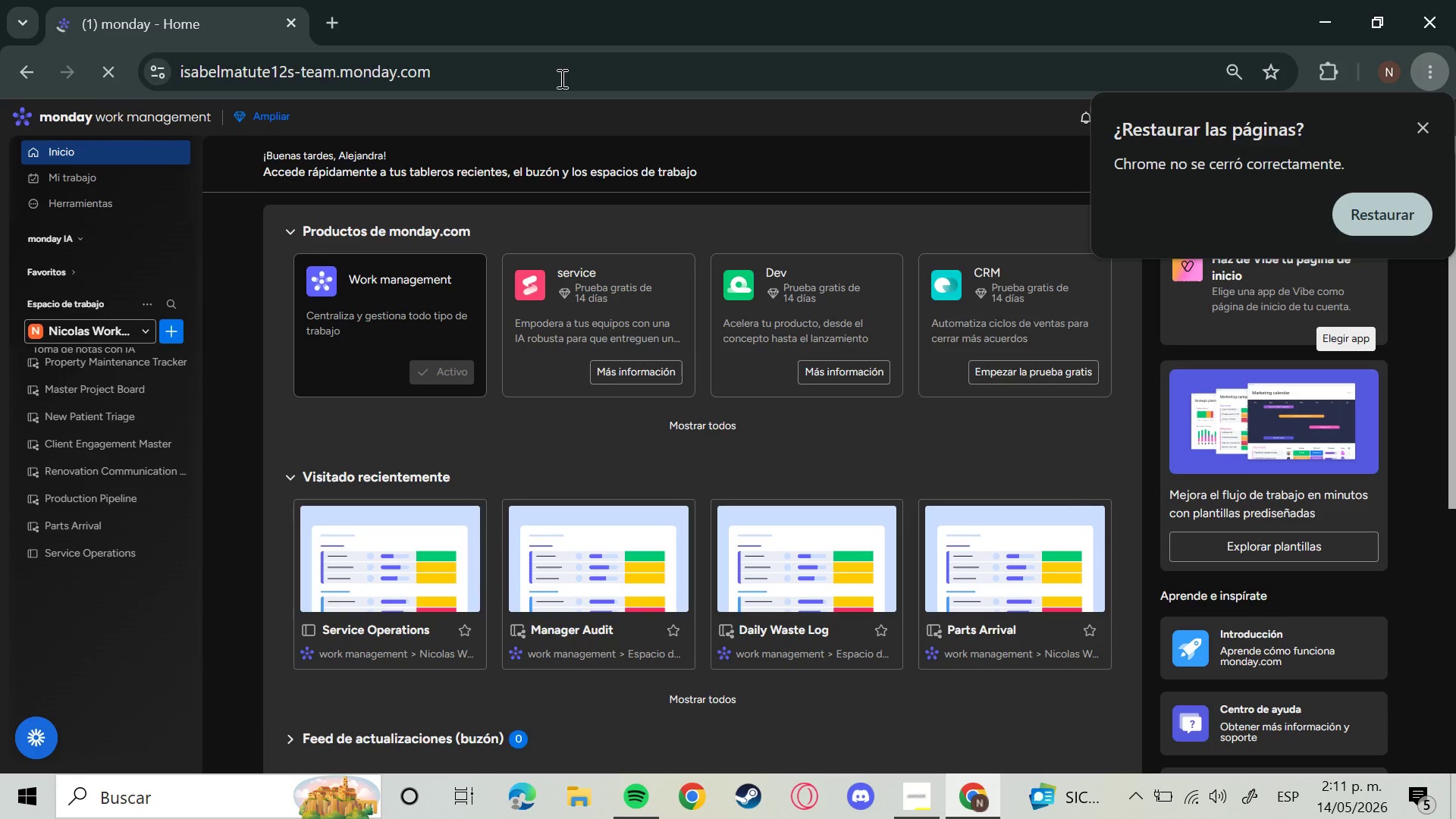 
left_click([130, 700])
 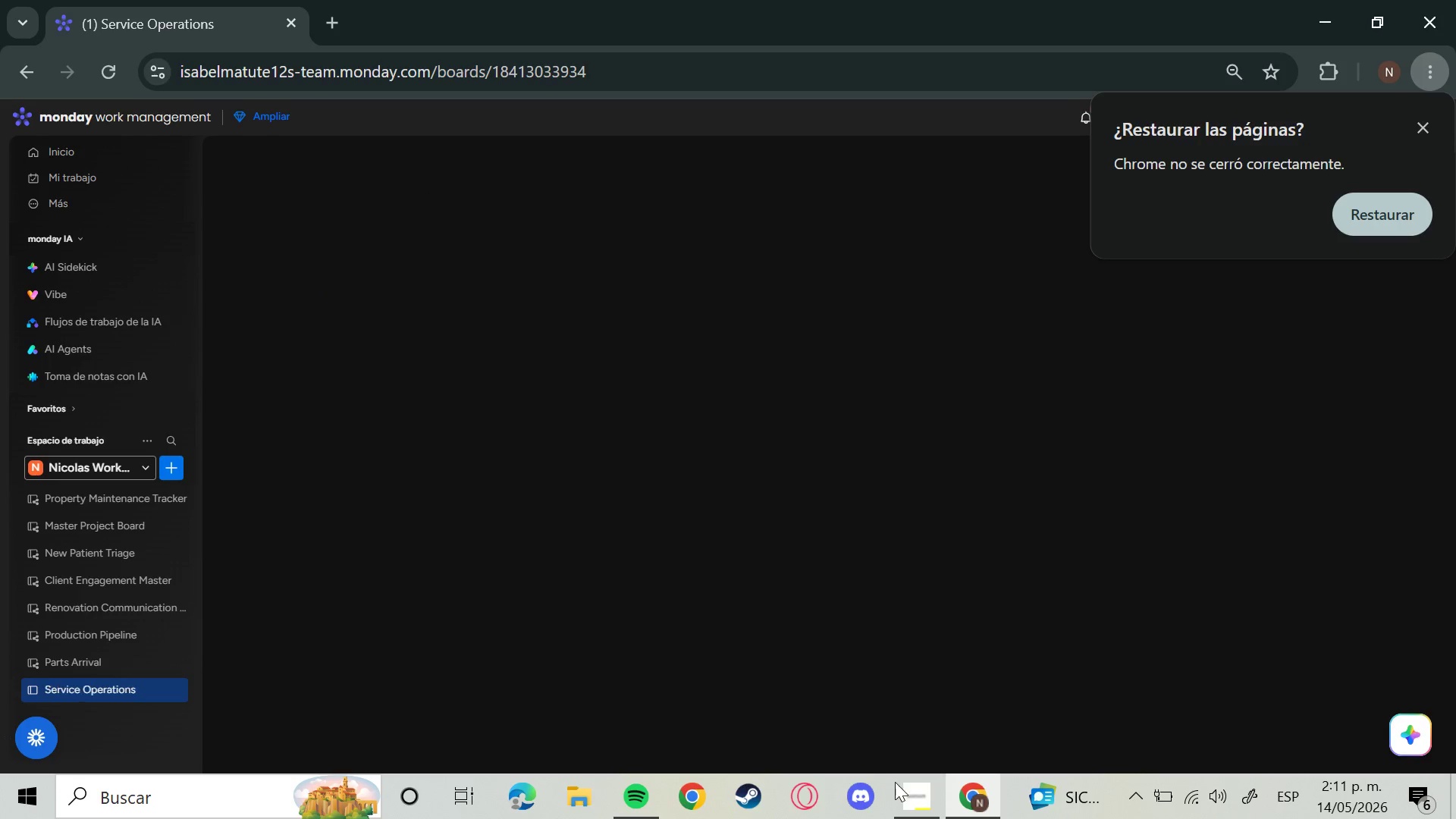 
left_click([912, 790])